 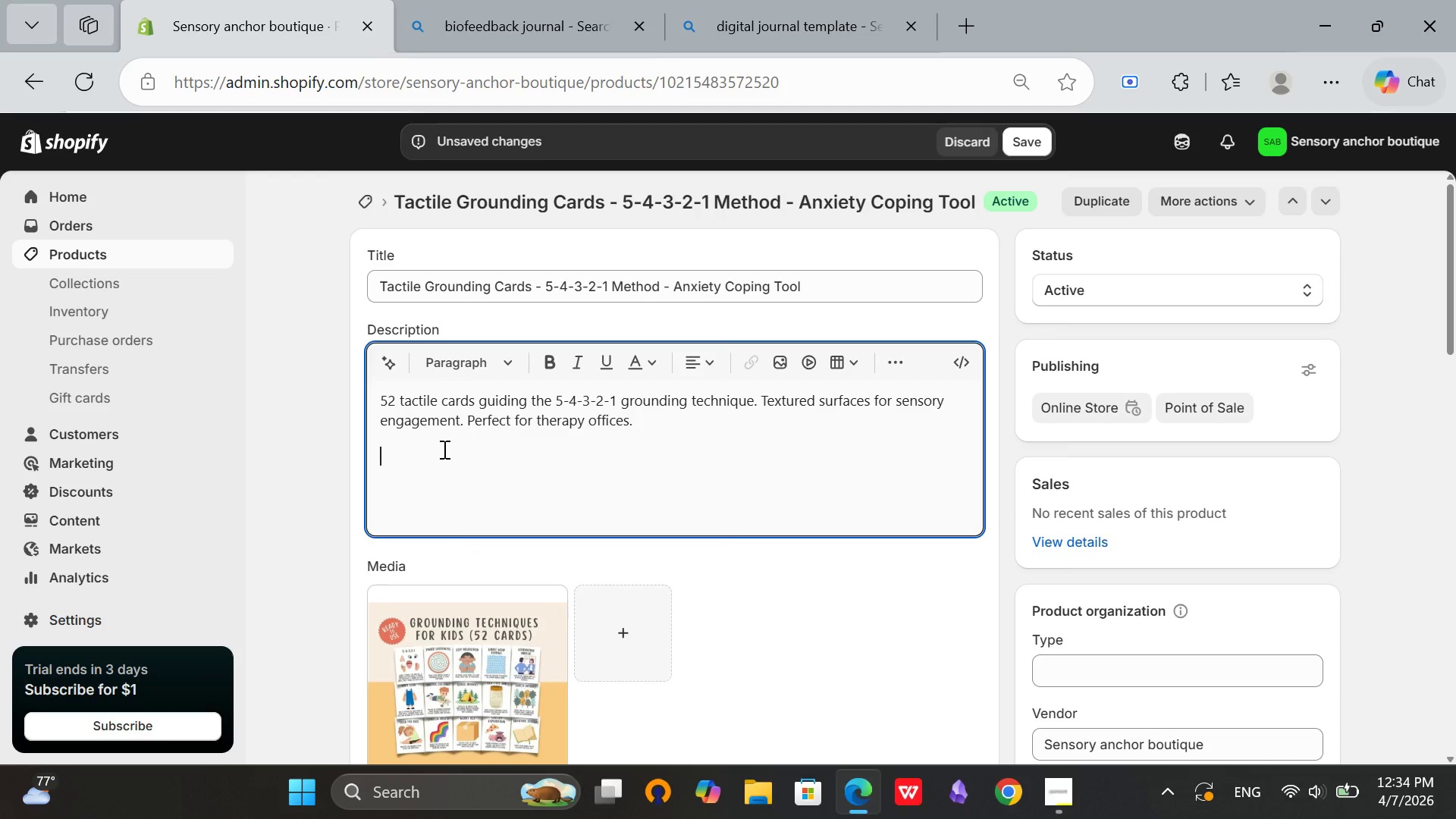 
key(Enter)
 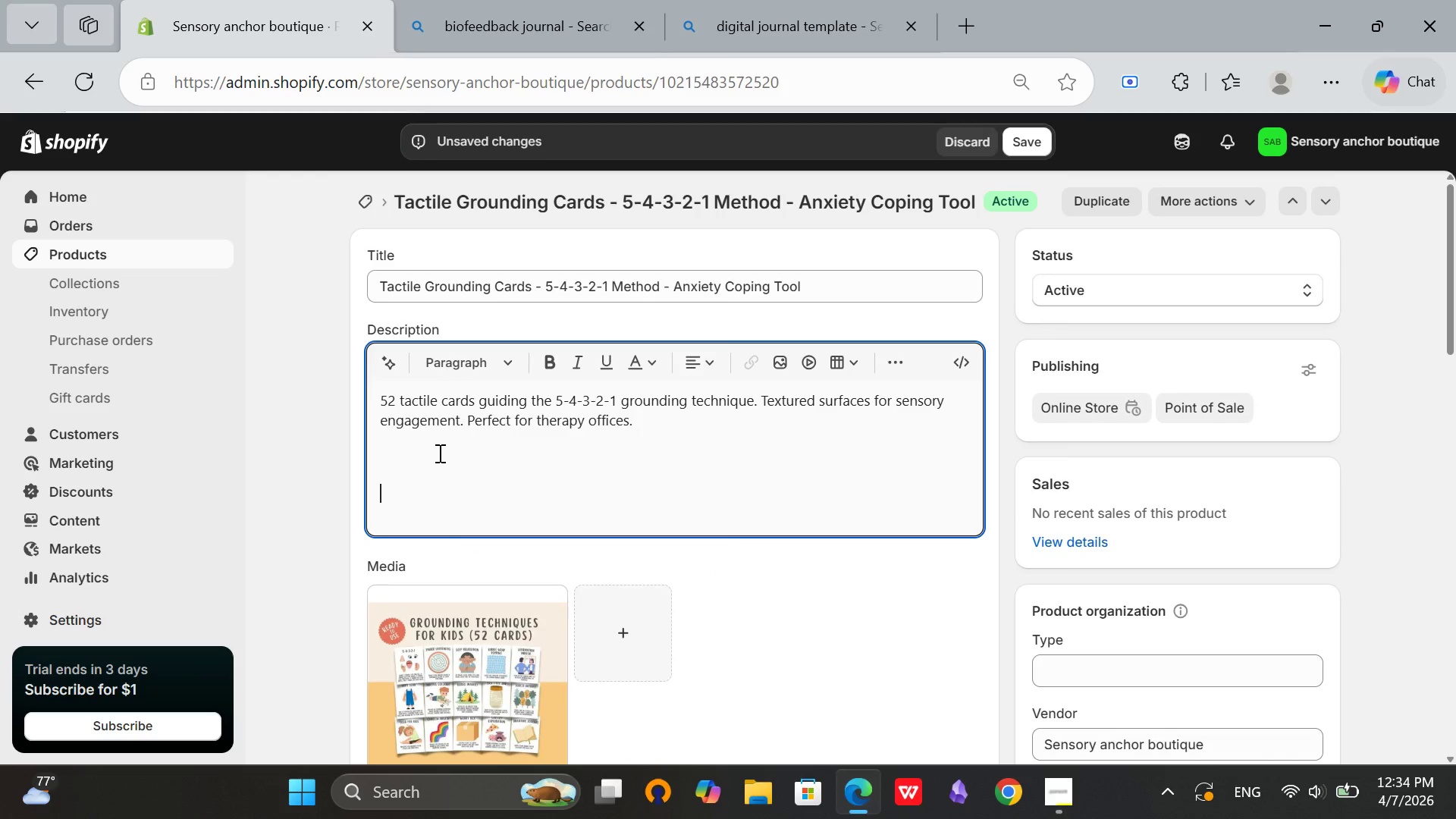 
type(Return Eligibility: )
 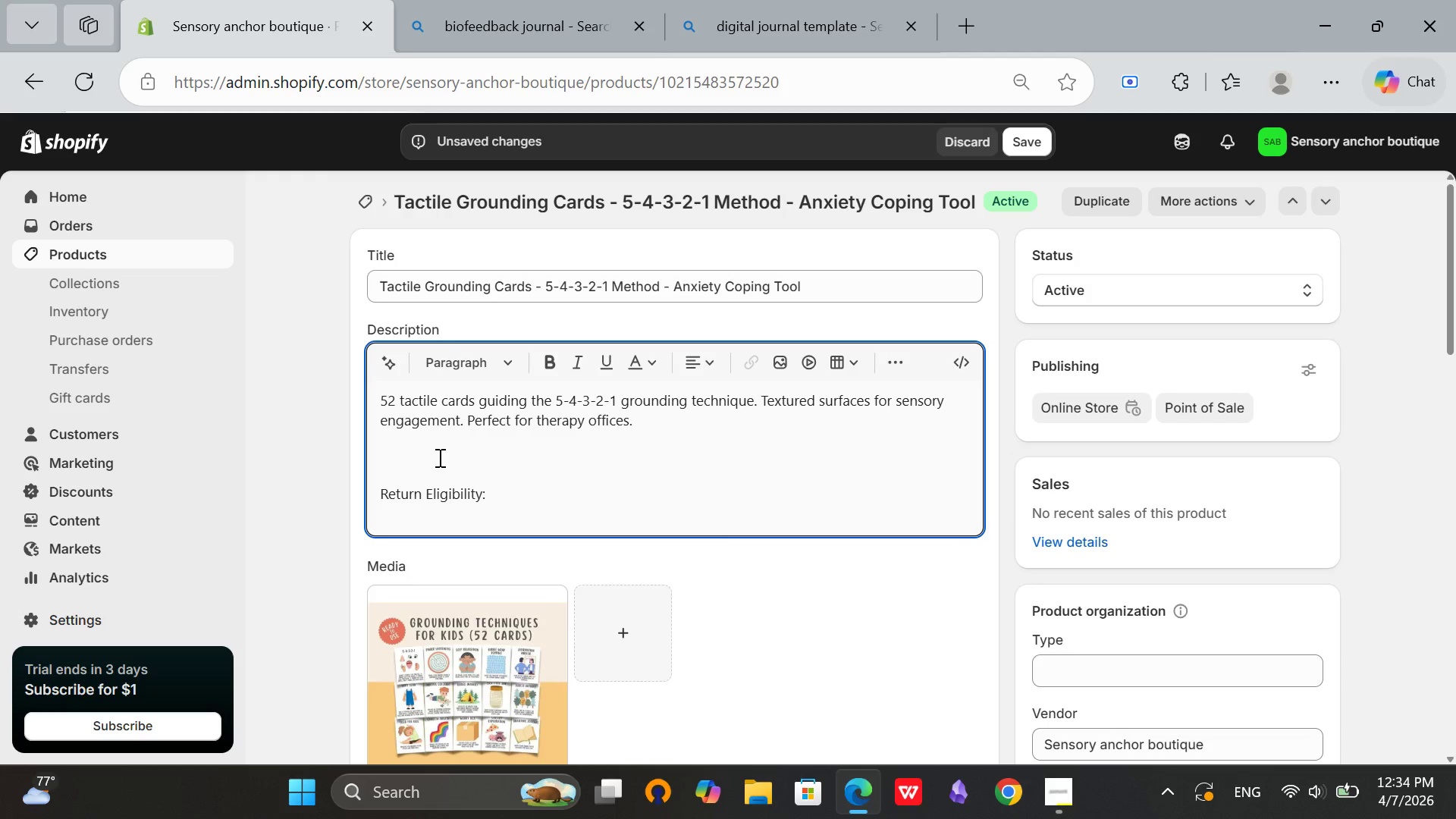 
type(30-dat)
key(Backspace)
type(y R)
key(Backspace)
type(return window. Item must be unused and in original packaging.)
 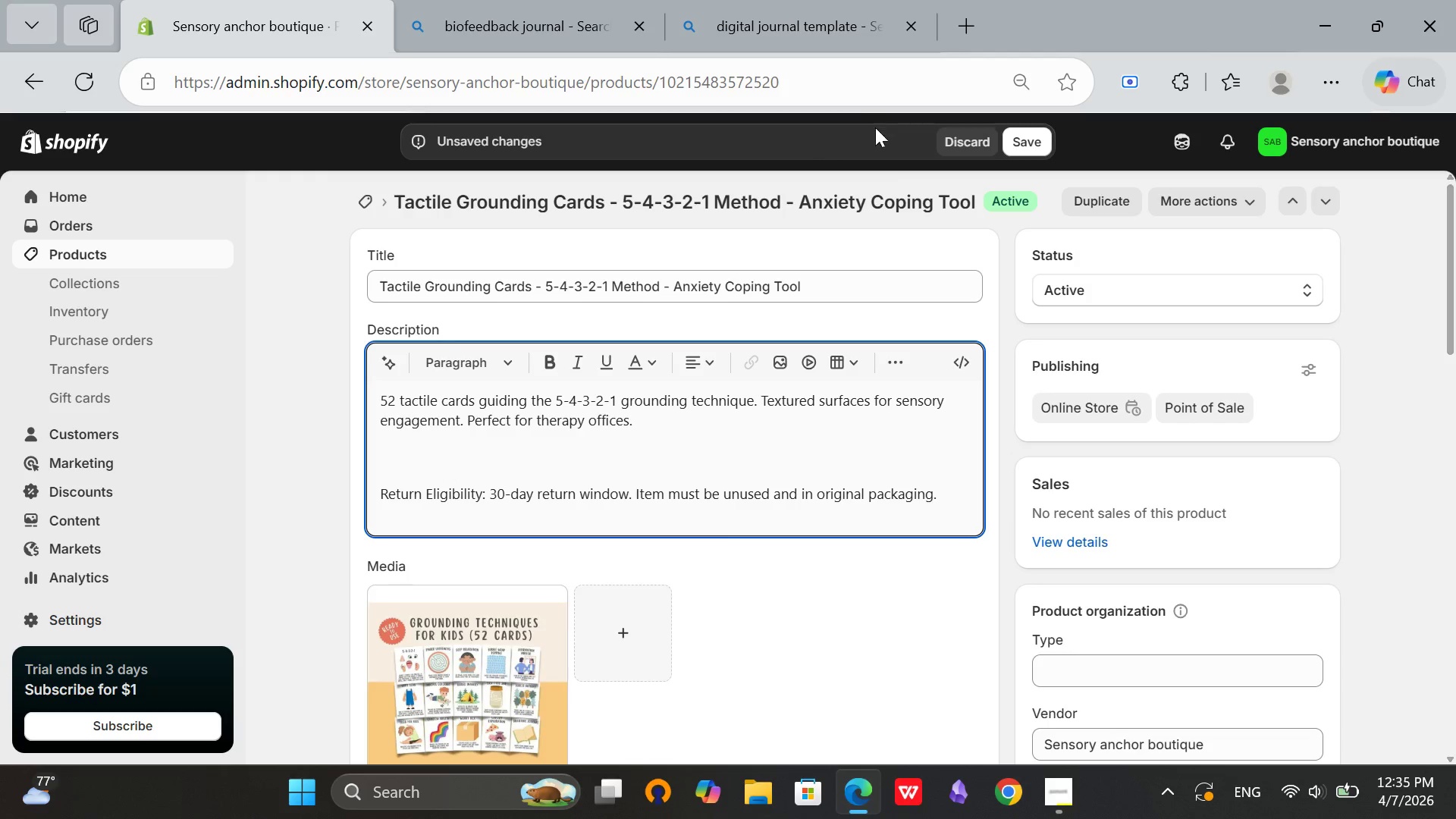 
left_click([1020, 136])
 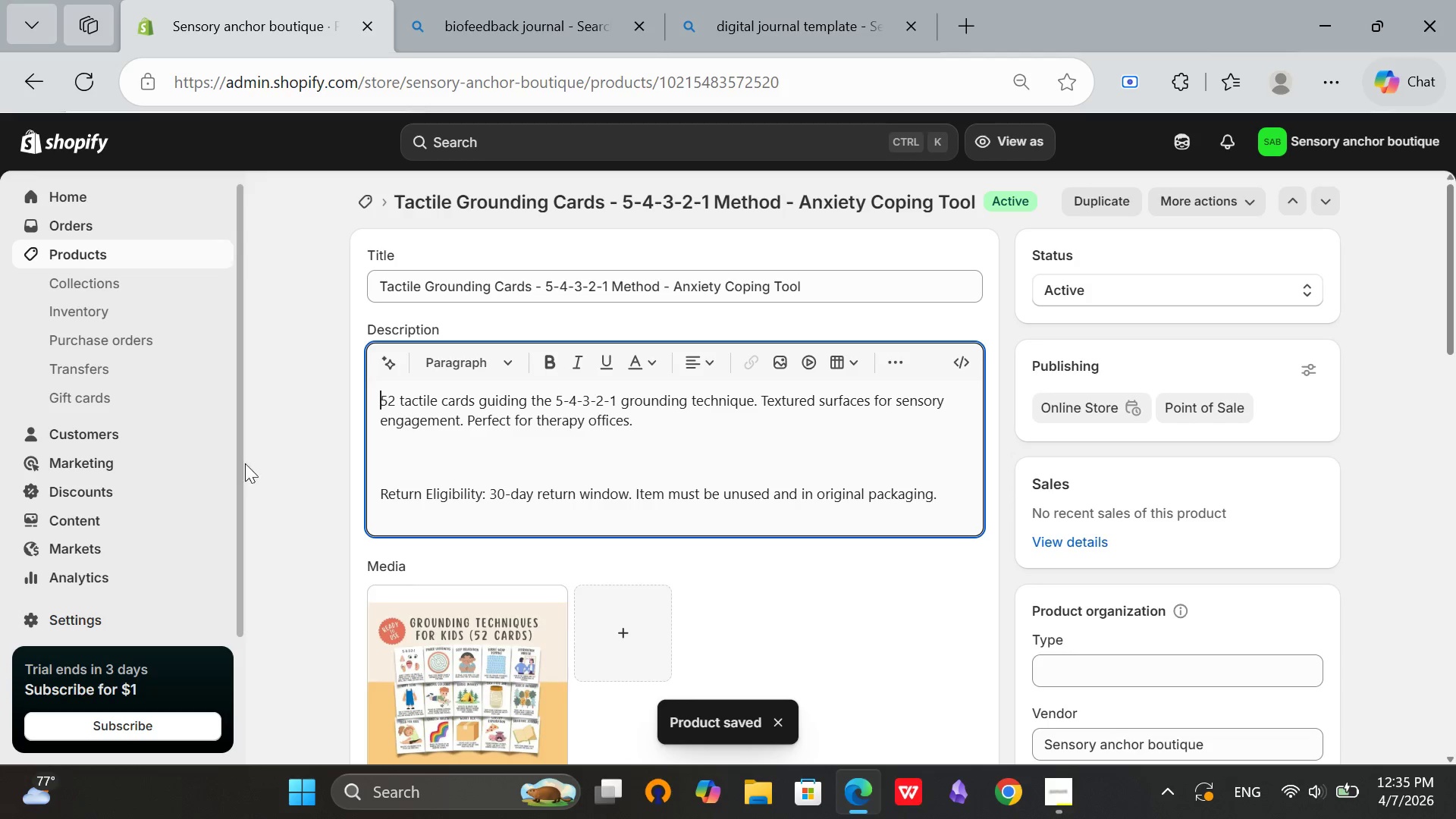 
wait(6.12)
 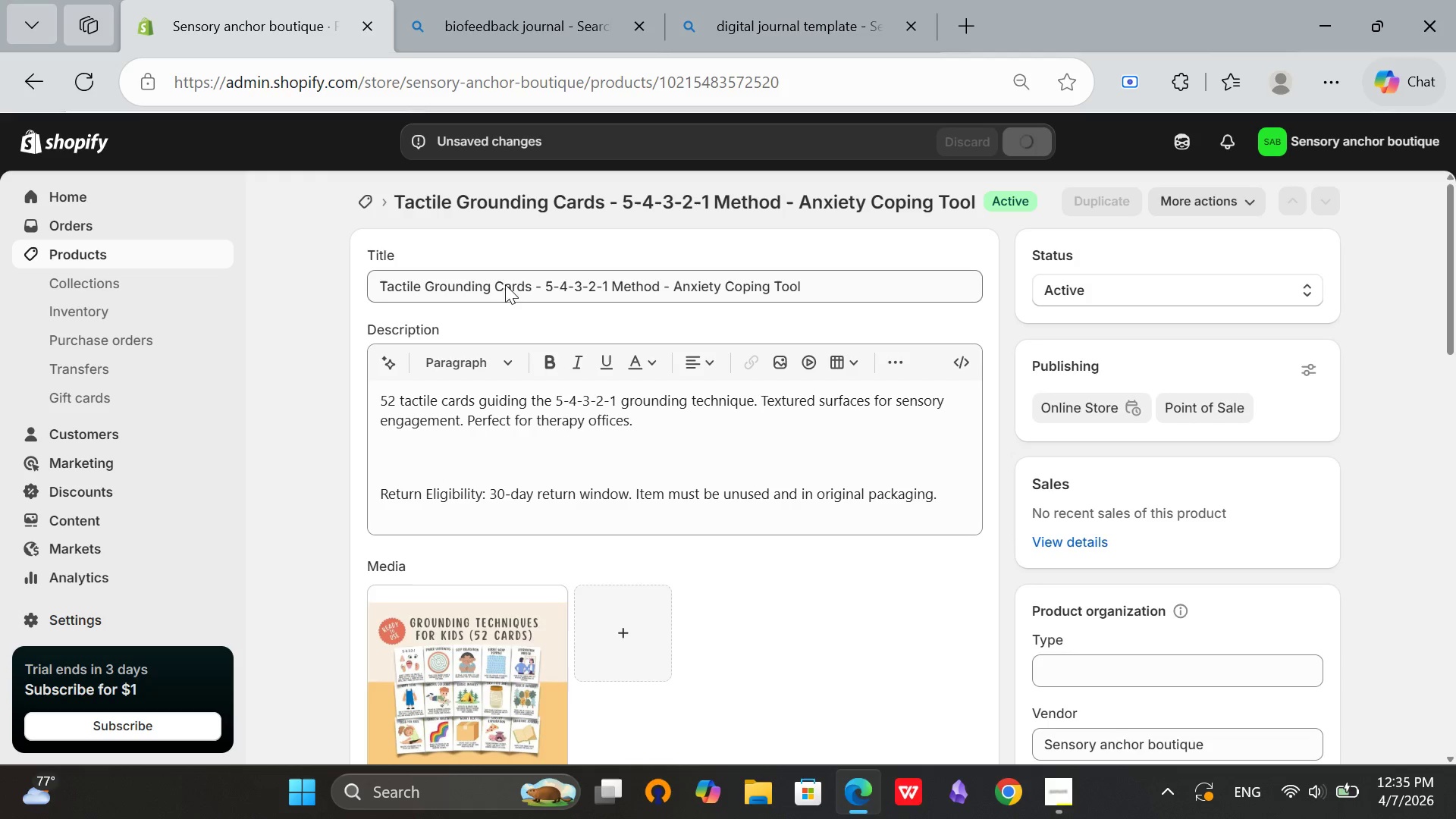 
left_click([86, 249])
 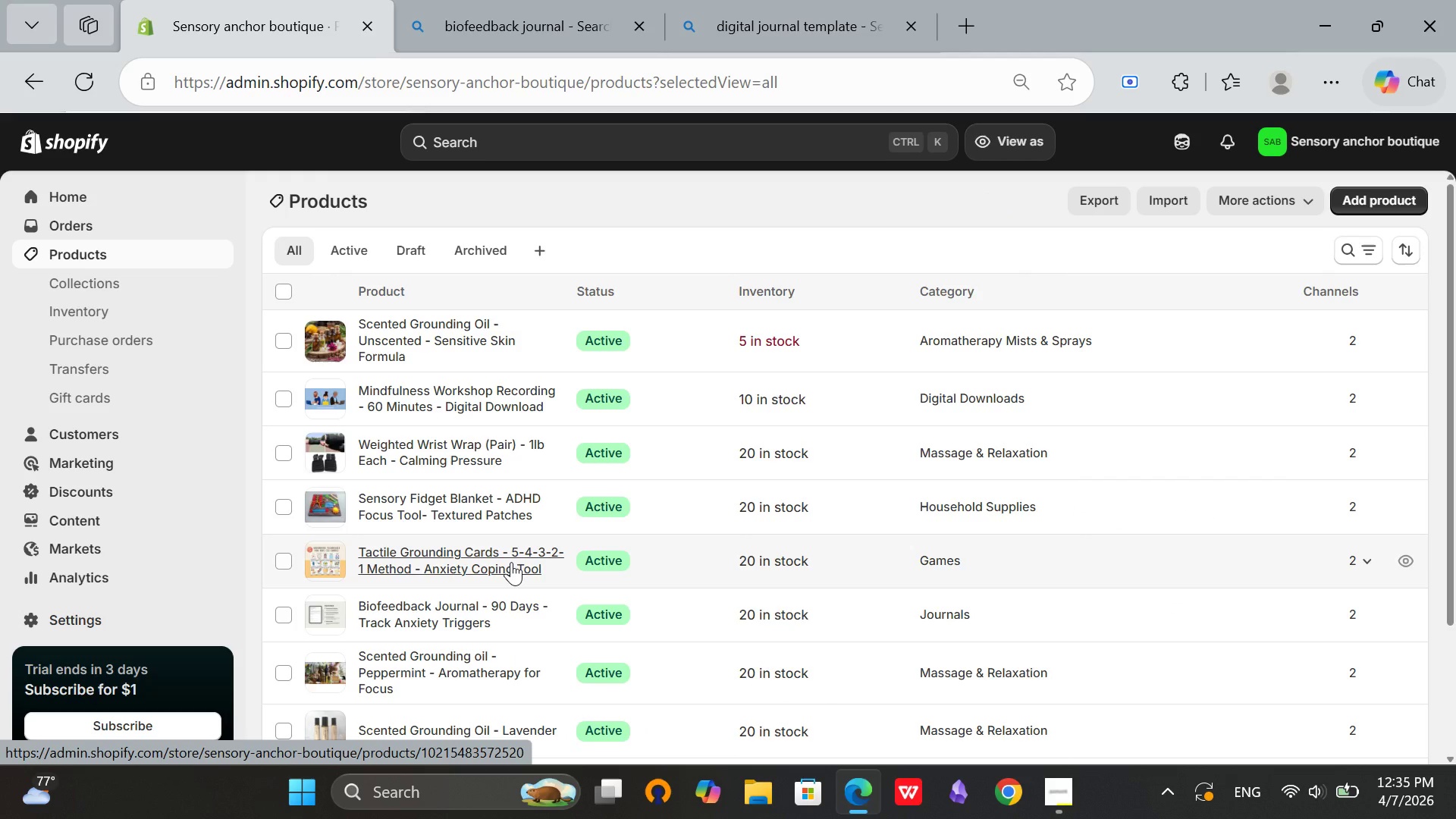 
wait(5.86)
 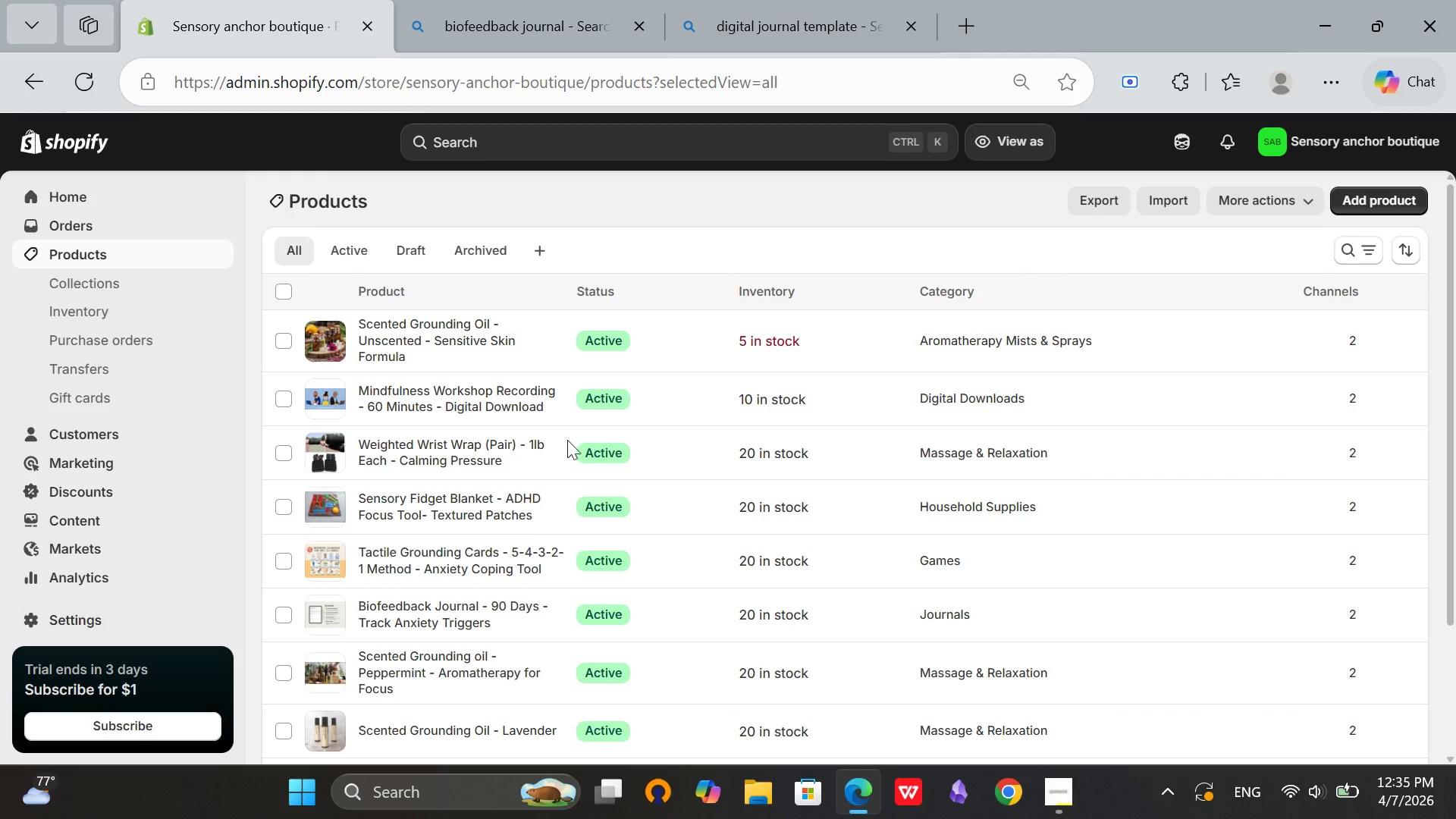 
scroll: coordinate [514, 520], scroll_direction: down, amount: 5.0
 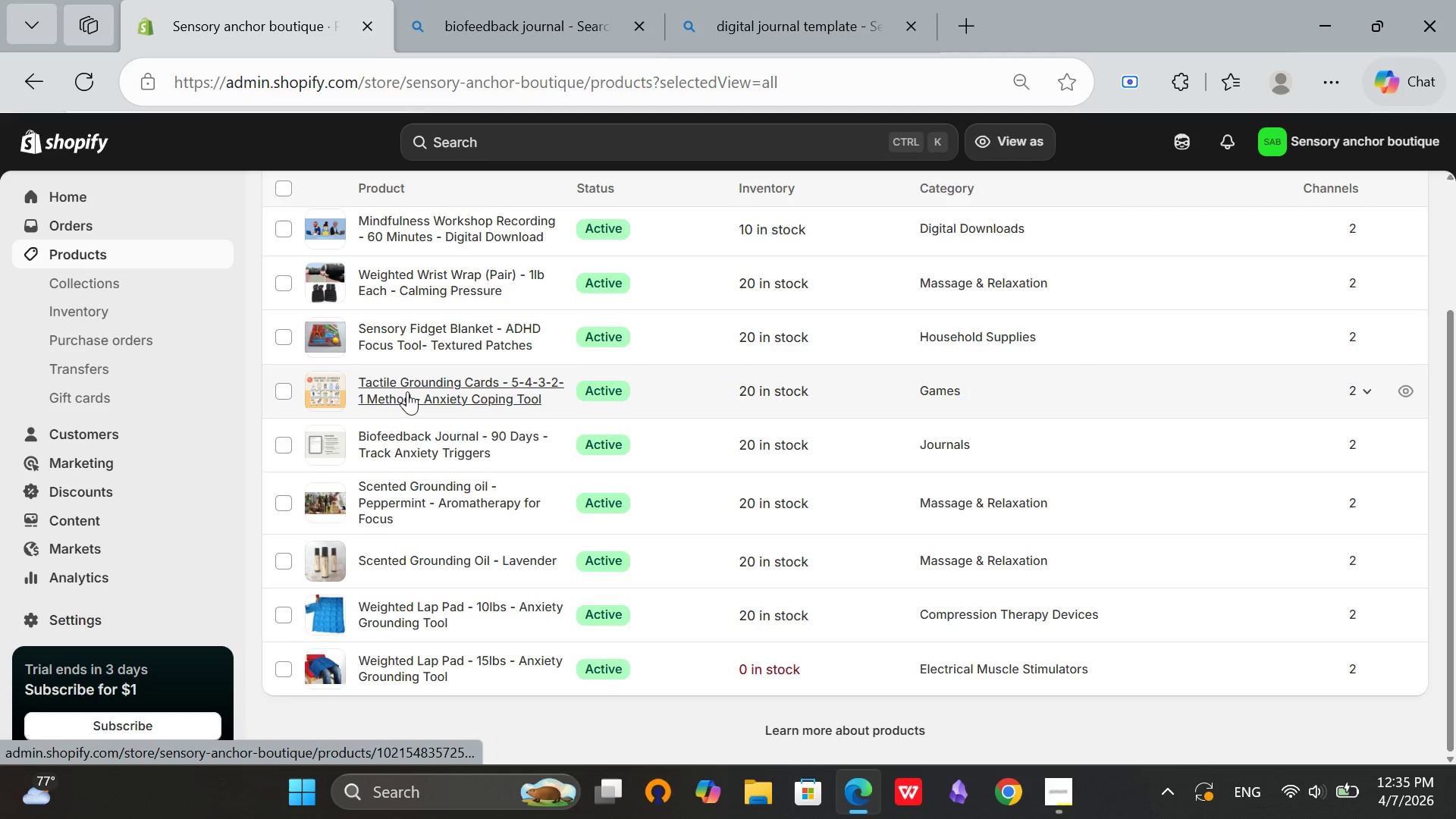 
left_click([420, 350])
 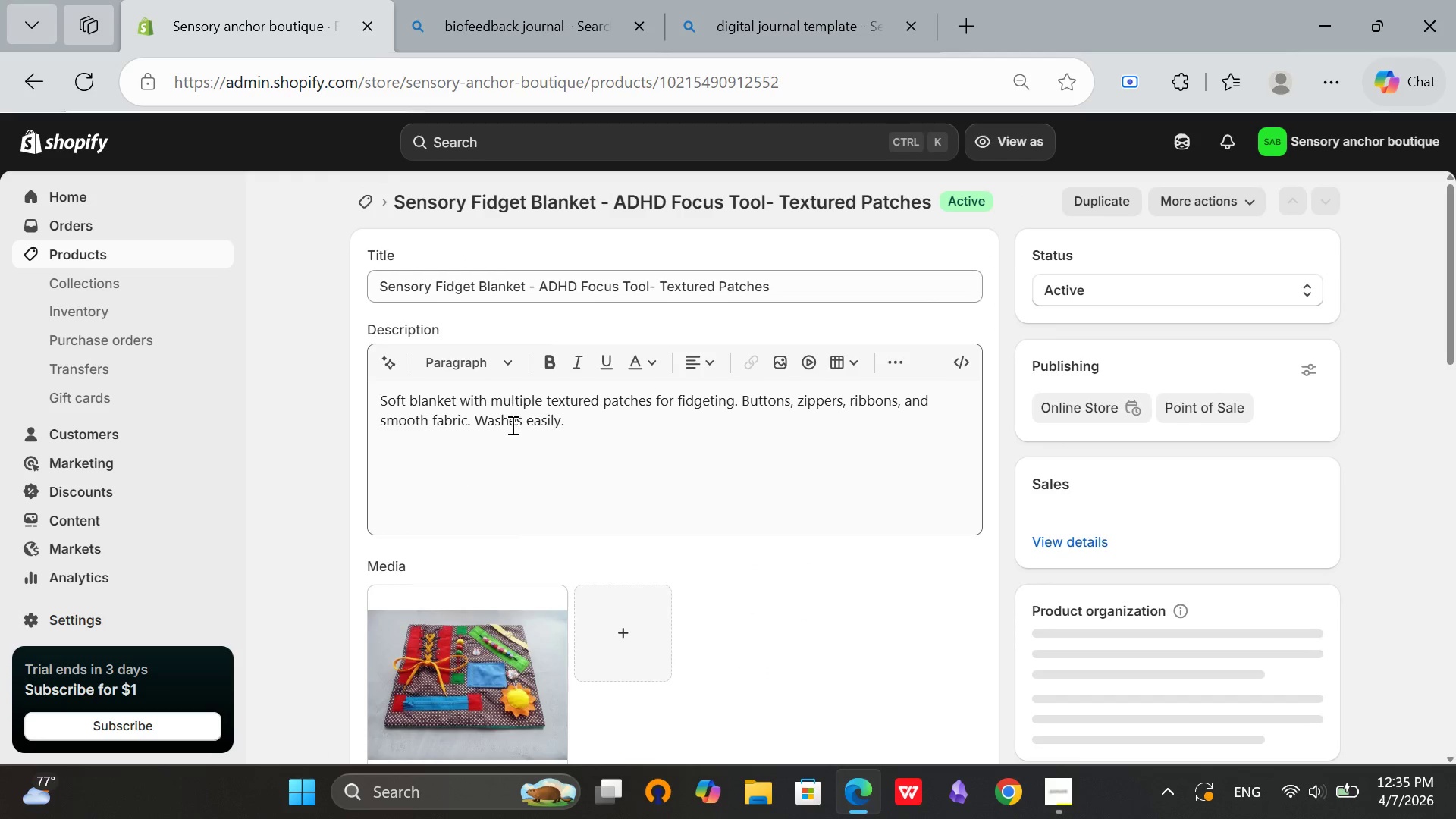 
left_click([518, 507])
 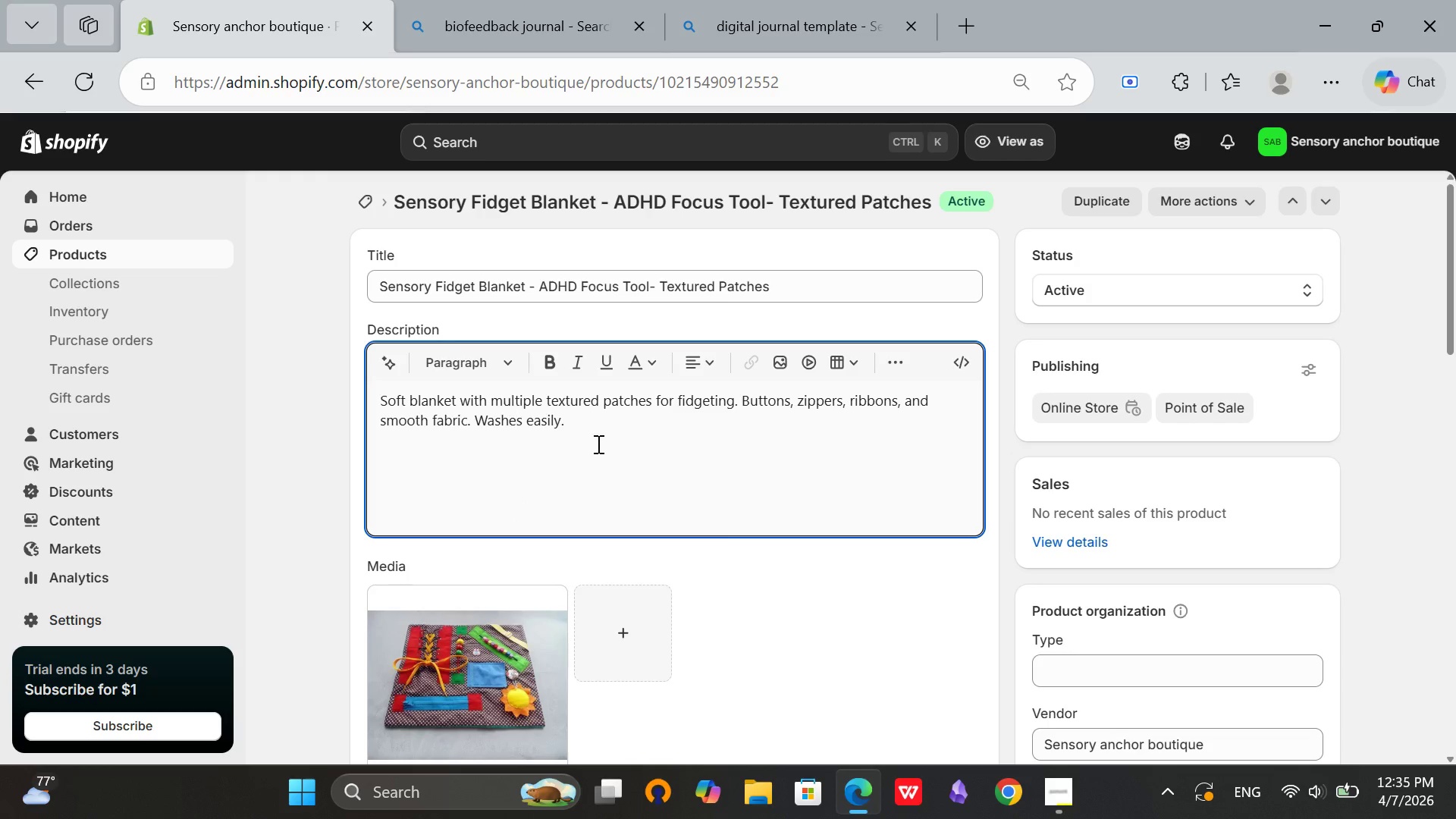 
left_click([597, 444])
 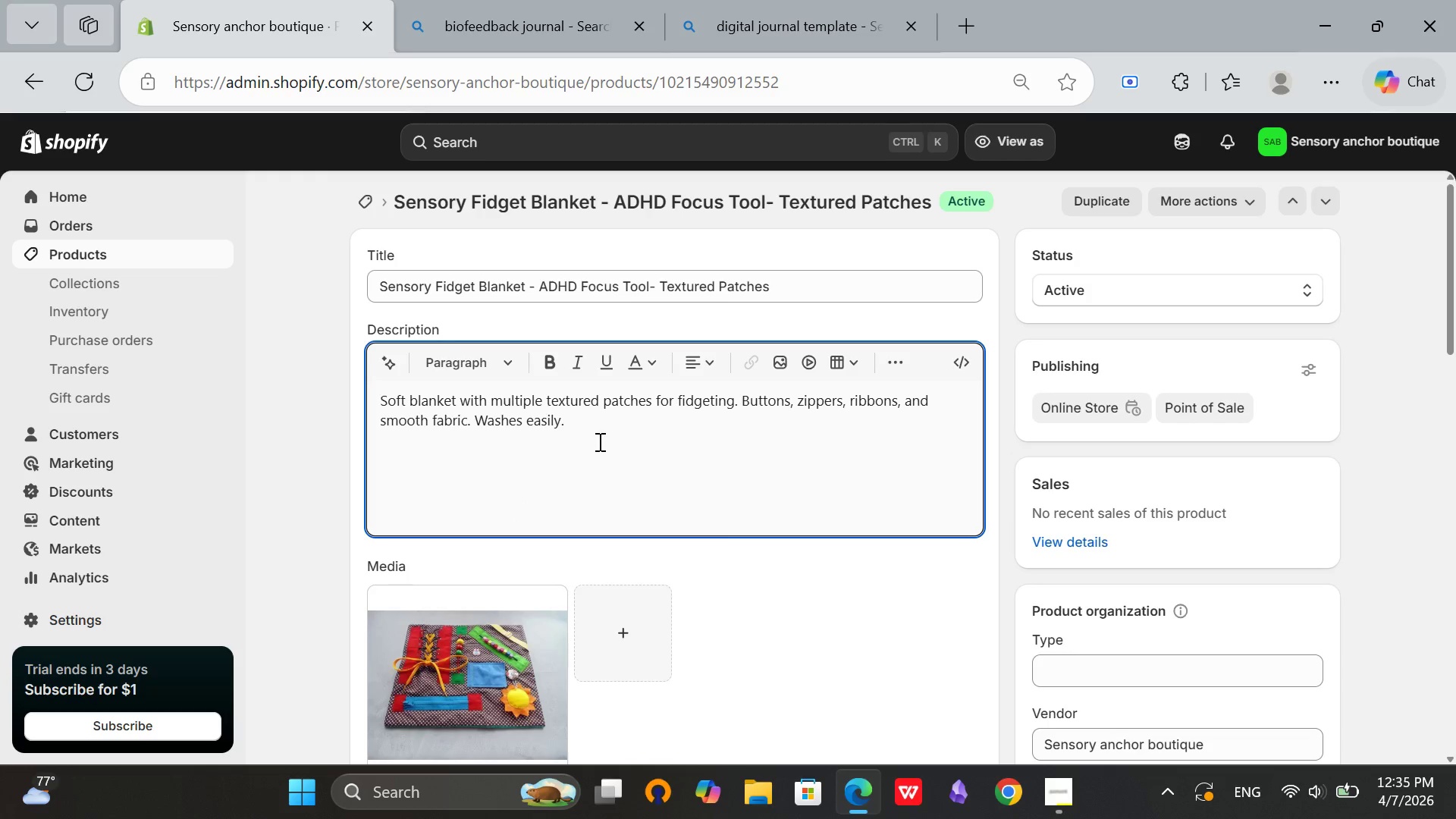 
key(Enter)
 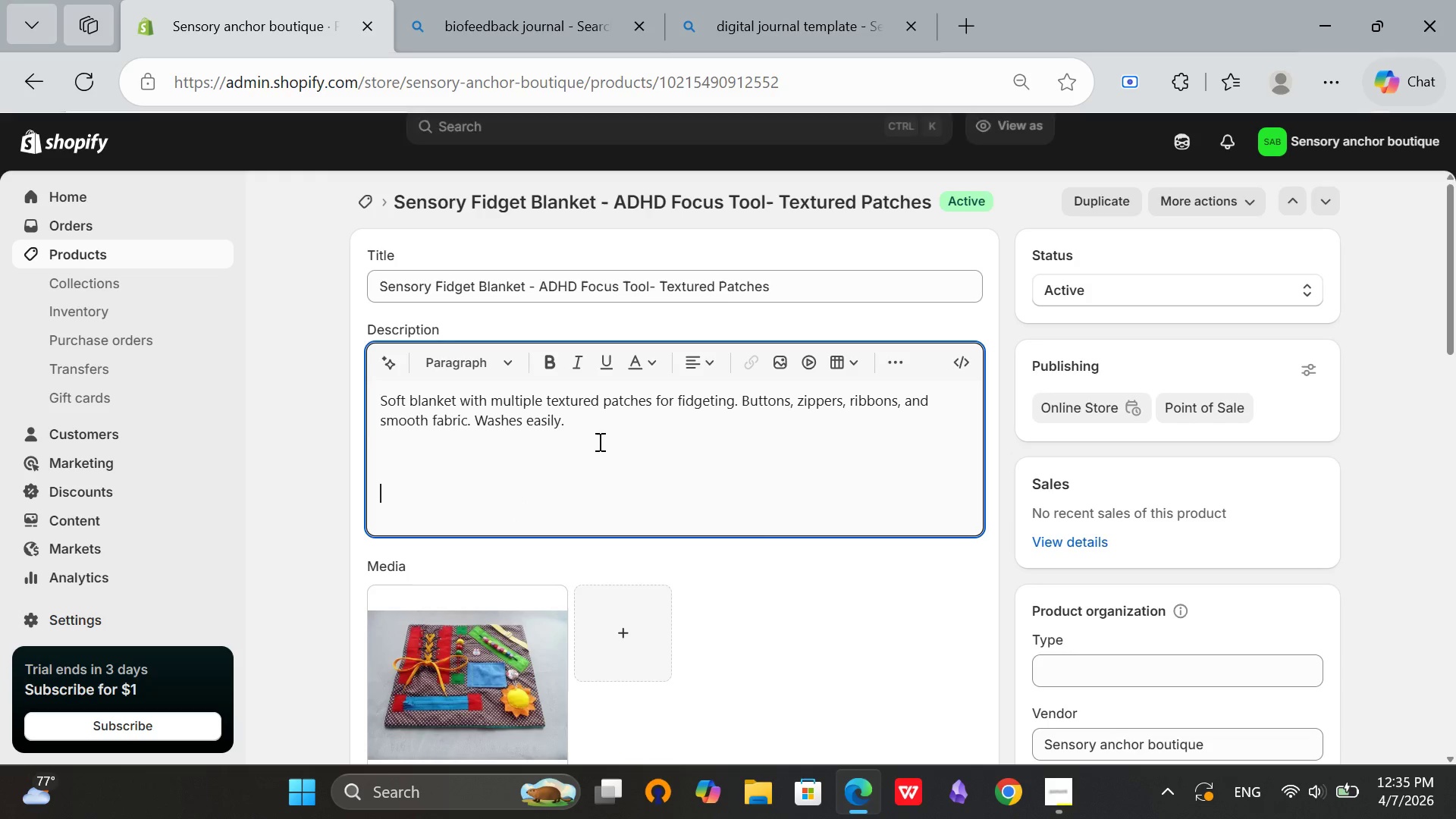 
key(Enter)
 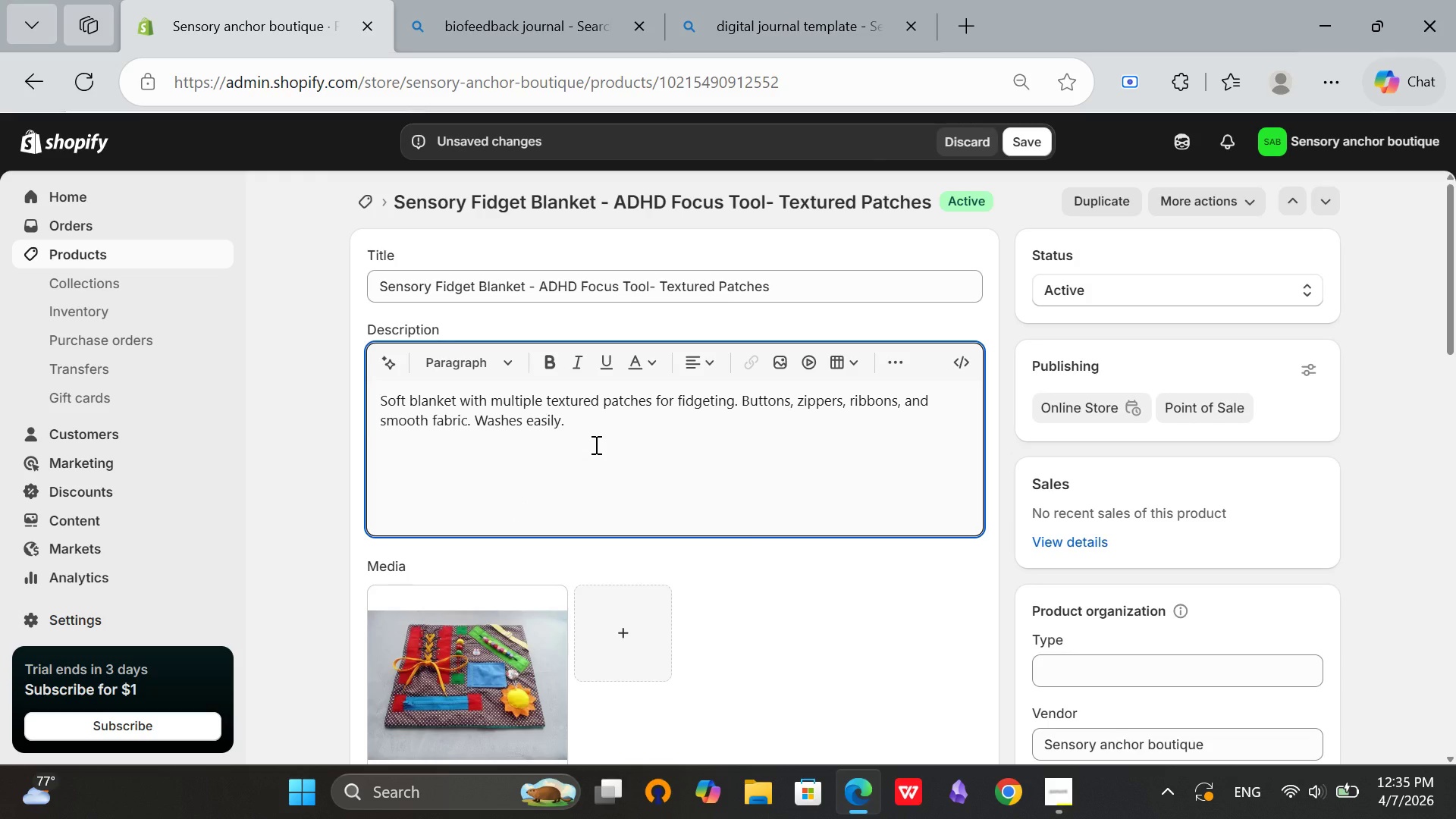 
type(Return Eligibilty: 30-)
key(Backspace)
key(Backspace)
key(Backspace)
key(Backspace)
key(Backspace)
key(Backspace)
key(Backspace)
key(Backspace)
key(Backspace)
type(ility: 30-day return)
 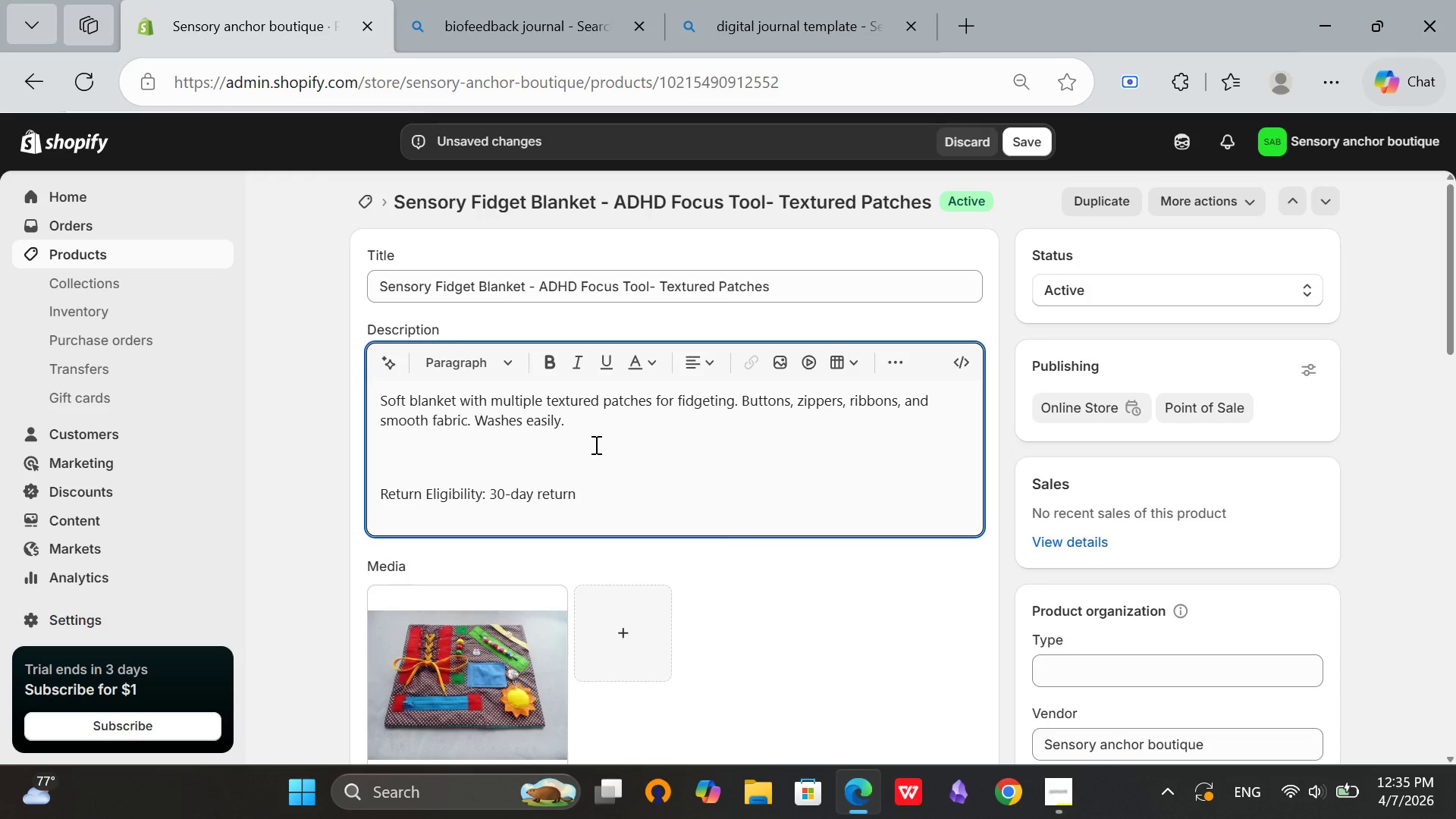 
type( window. )
 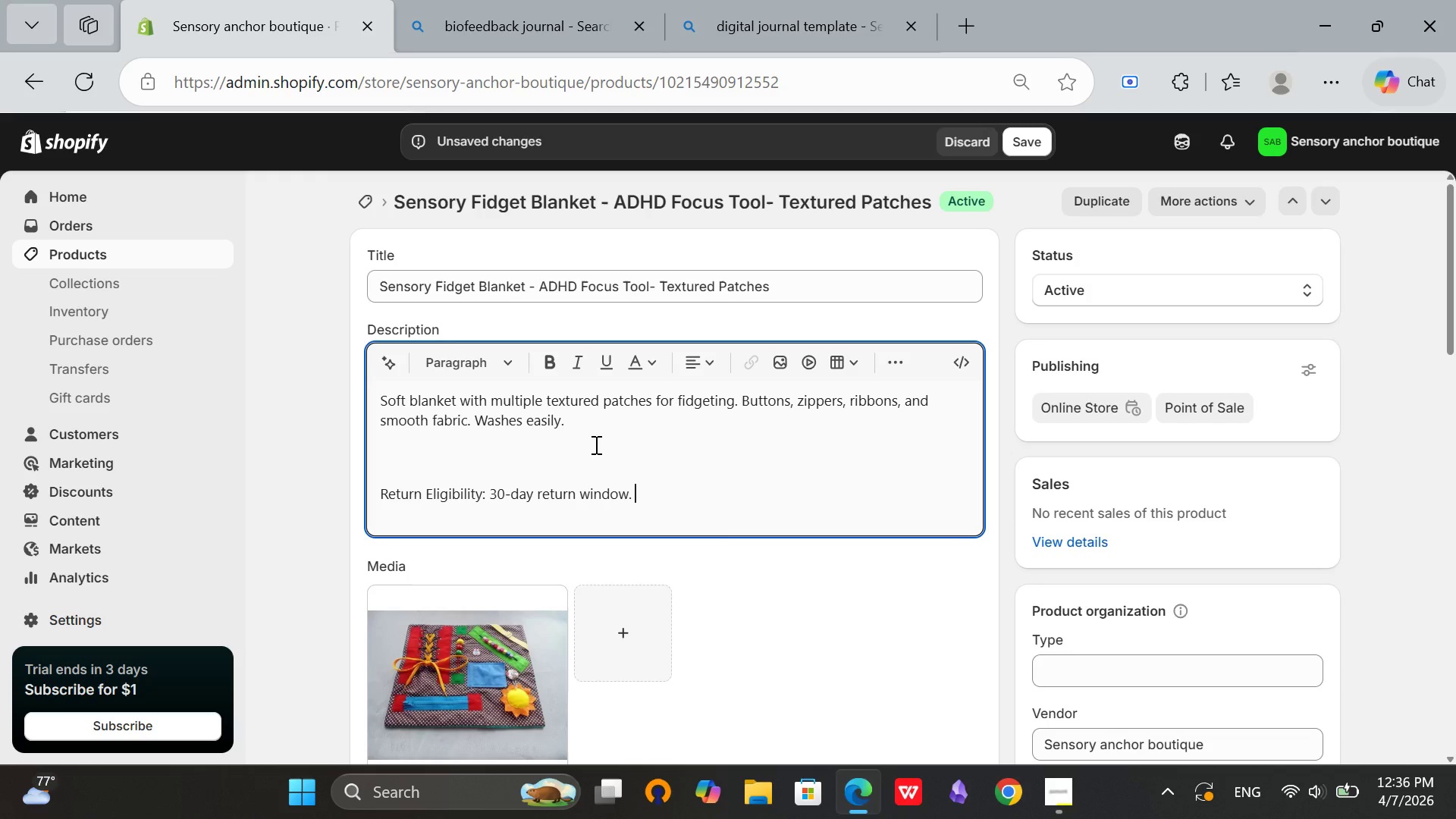 
type(Item must)
 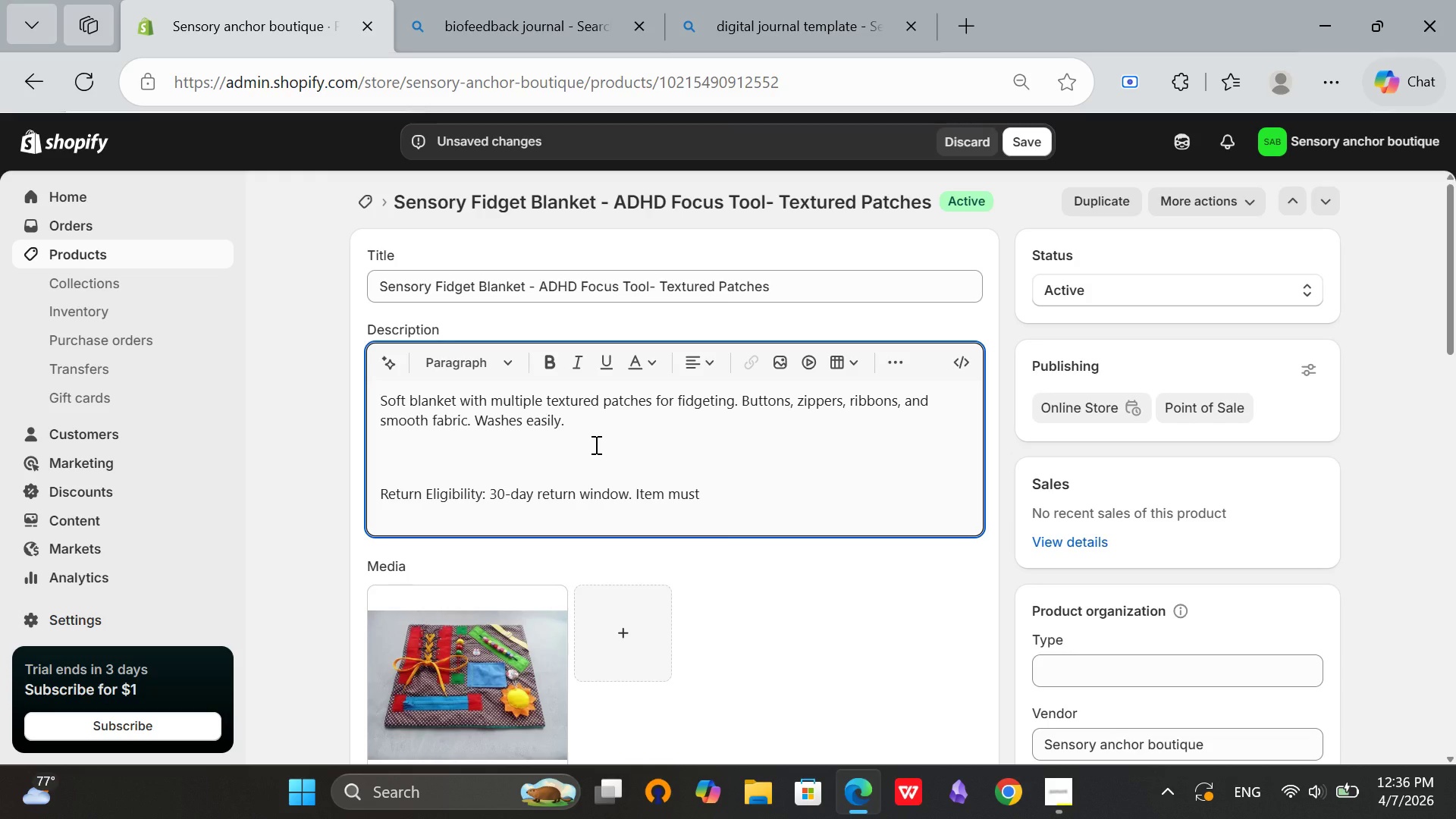 
type( b ein)
key(Backspace)
key(Backspace)
type(unused and in original o)
key(Backspace)
type(packag)
key(Backspace)
type(ging. )
 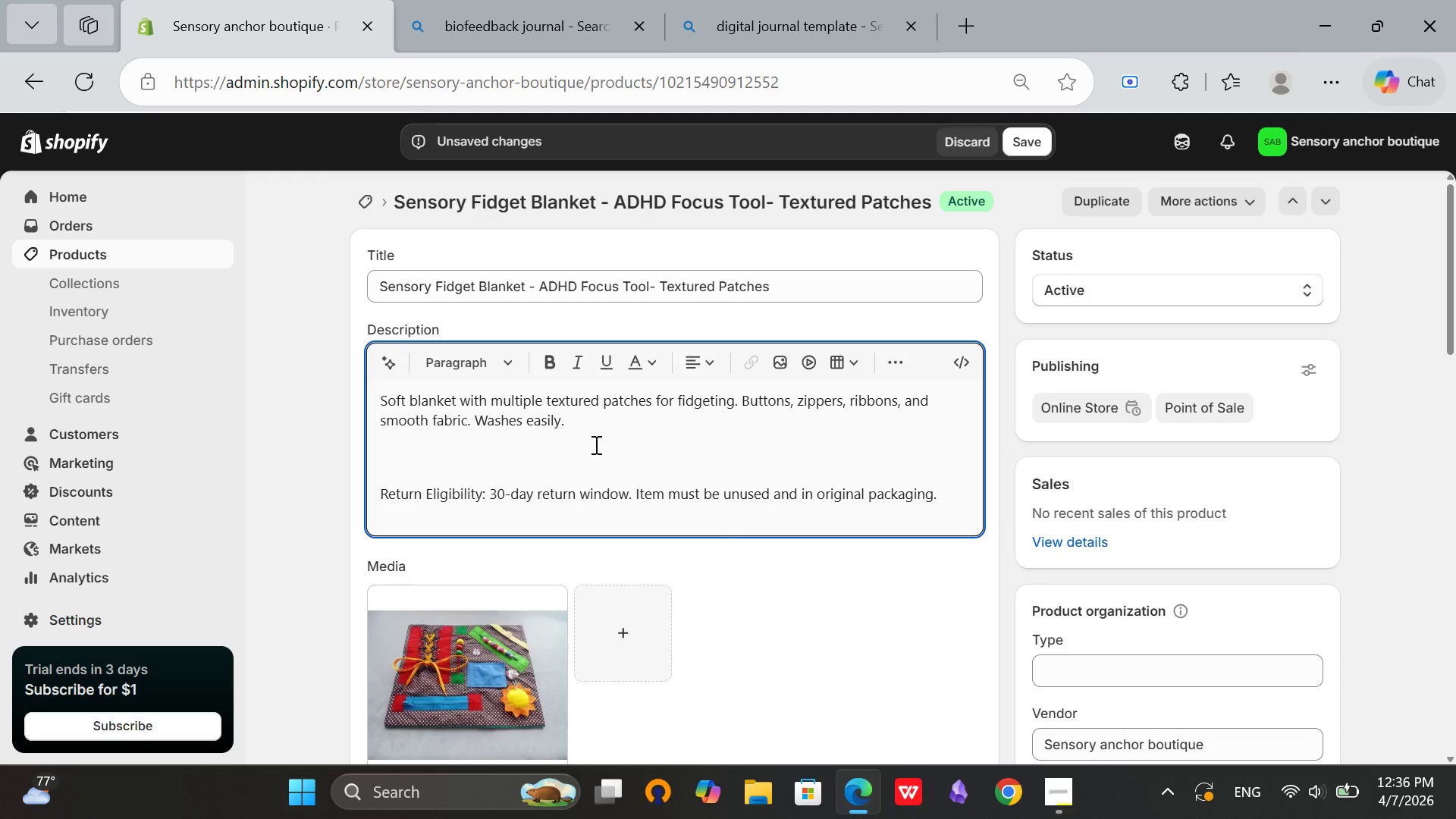 
left_click([1020, 133])
 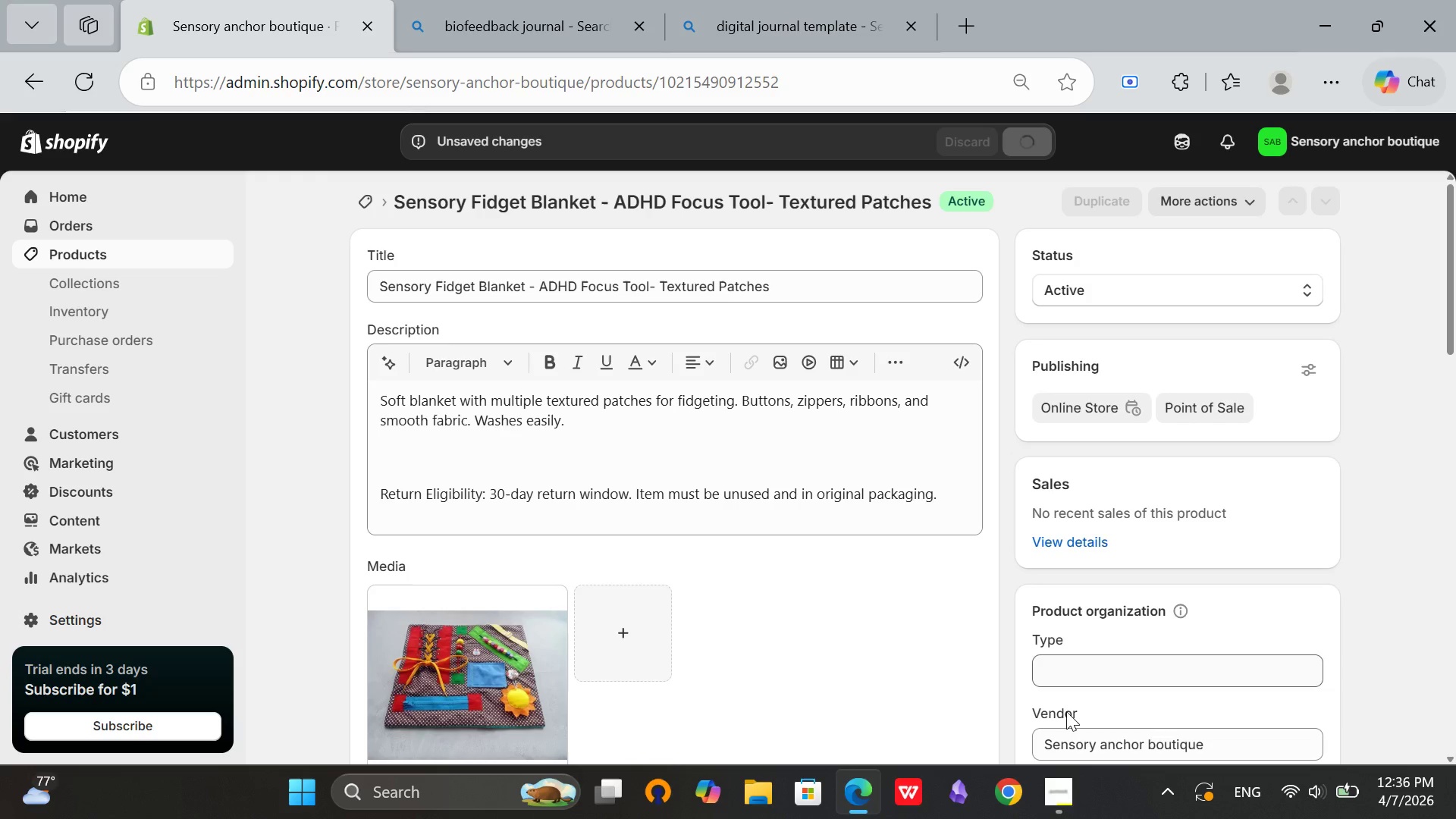 
left_click([1060, 795])